 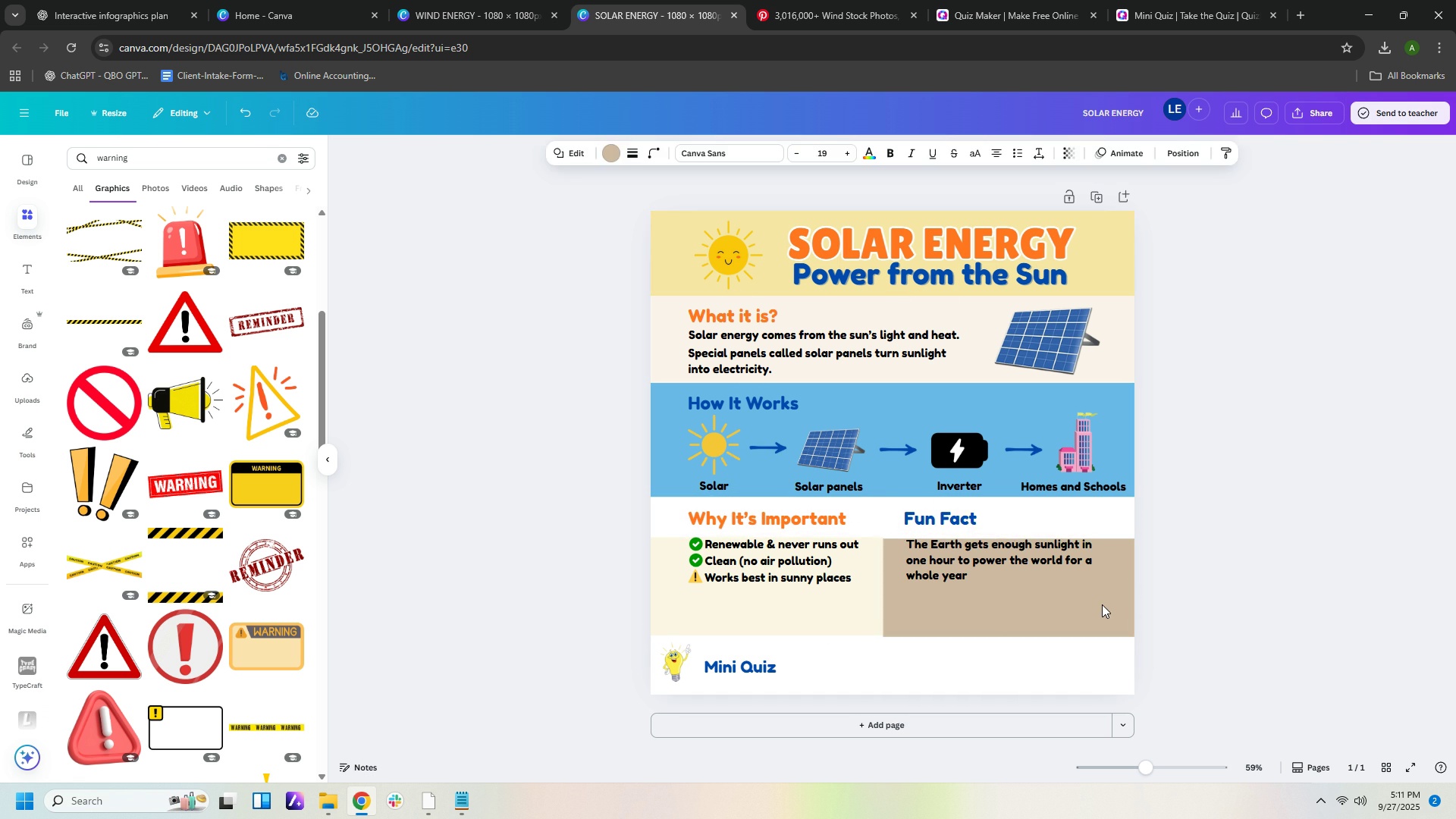 
key(ArrowUp)
 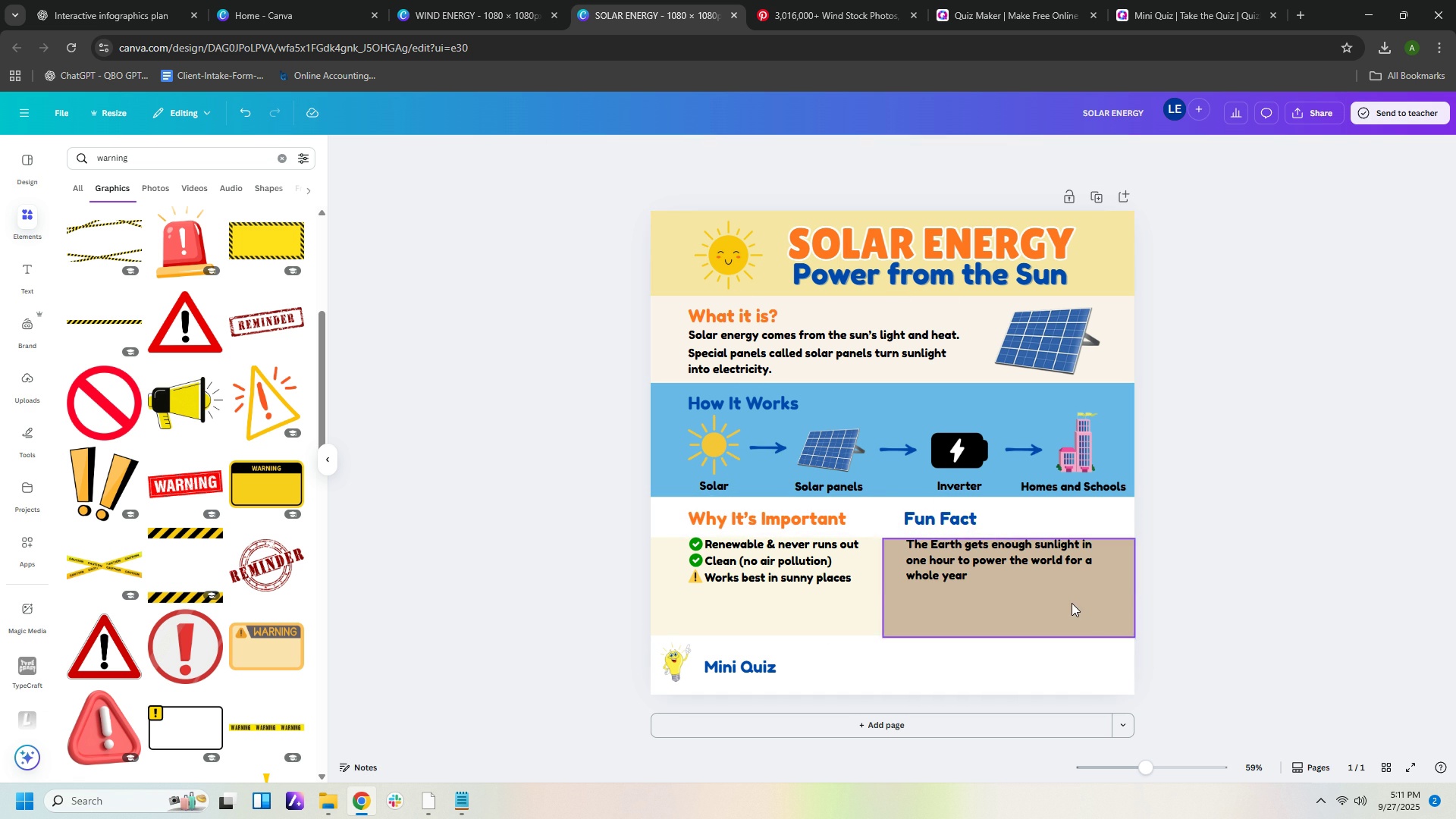 
double_click([1067, 603])
 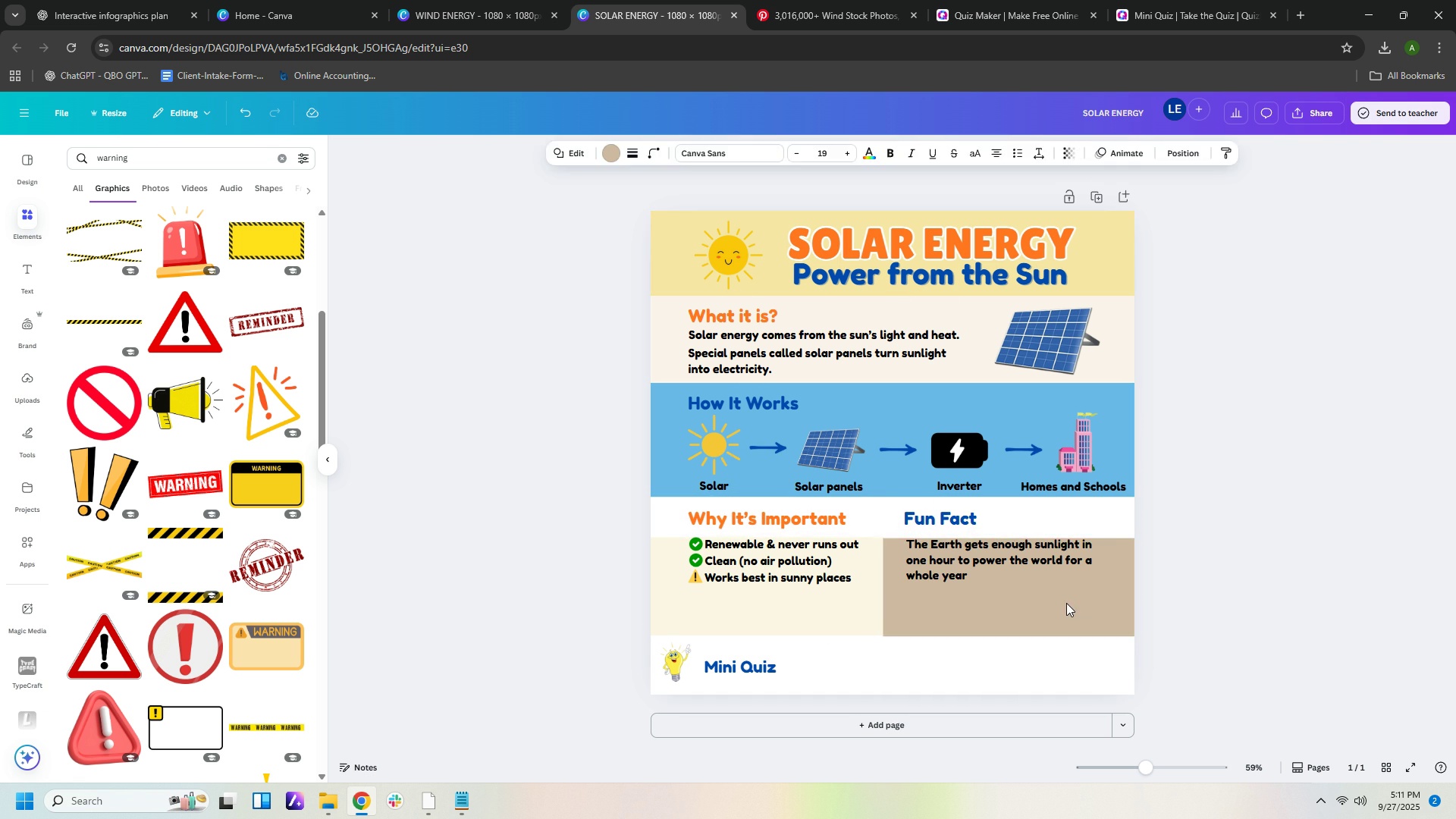 
key(ArrowUp)
 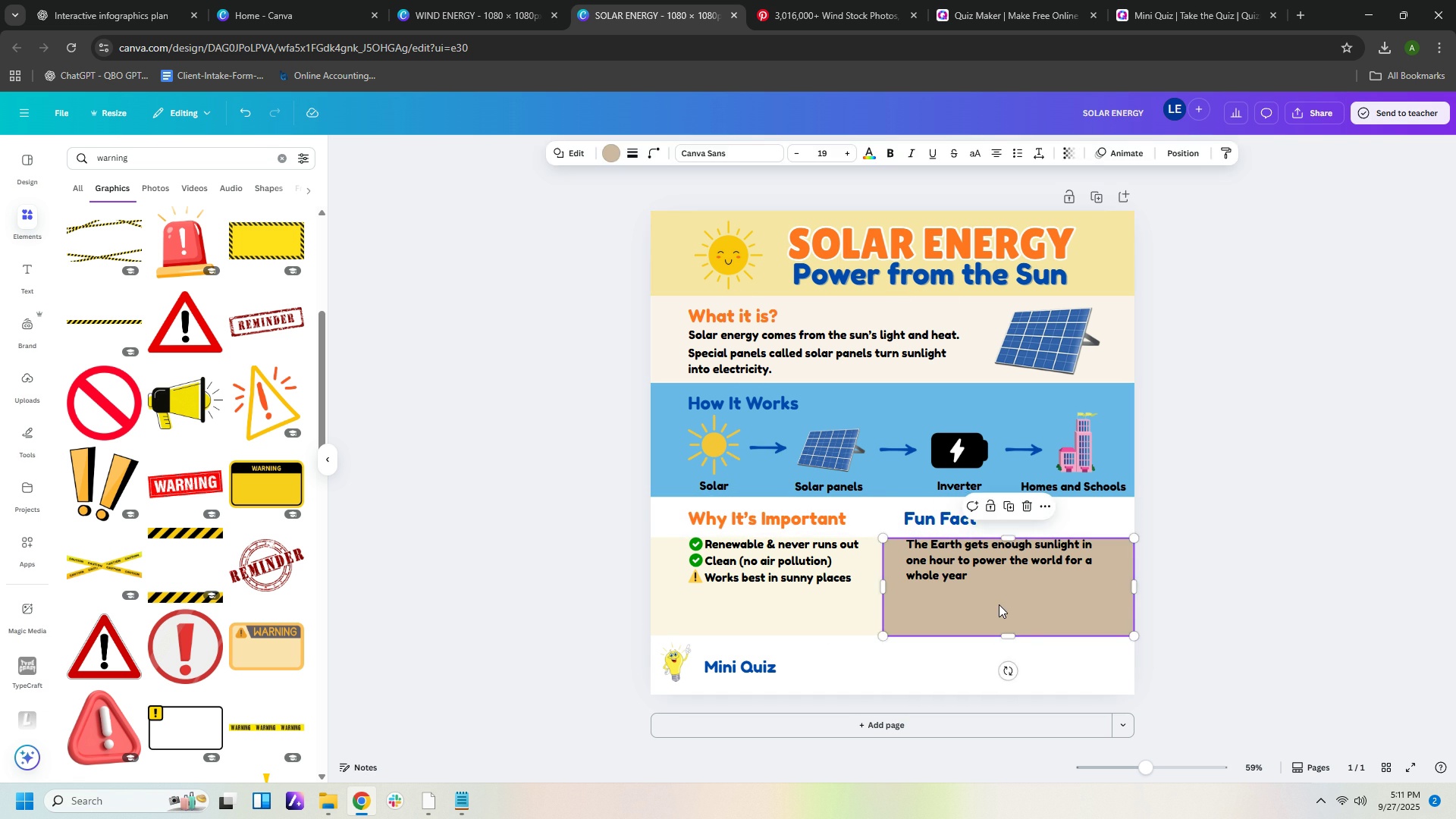 
double_click([999, 604])
 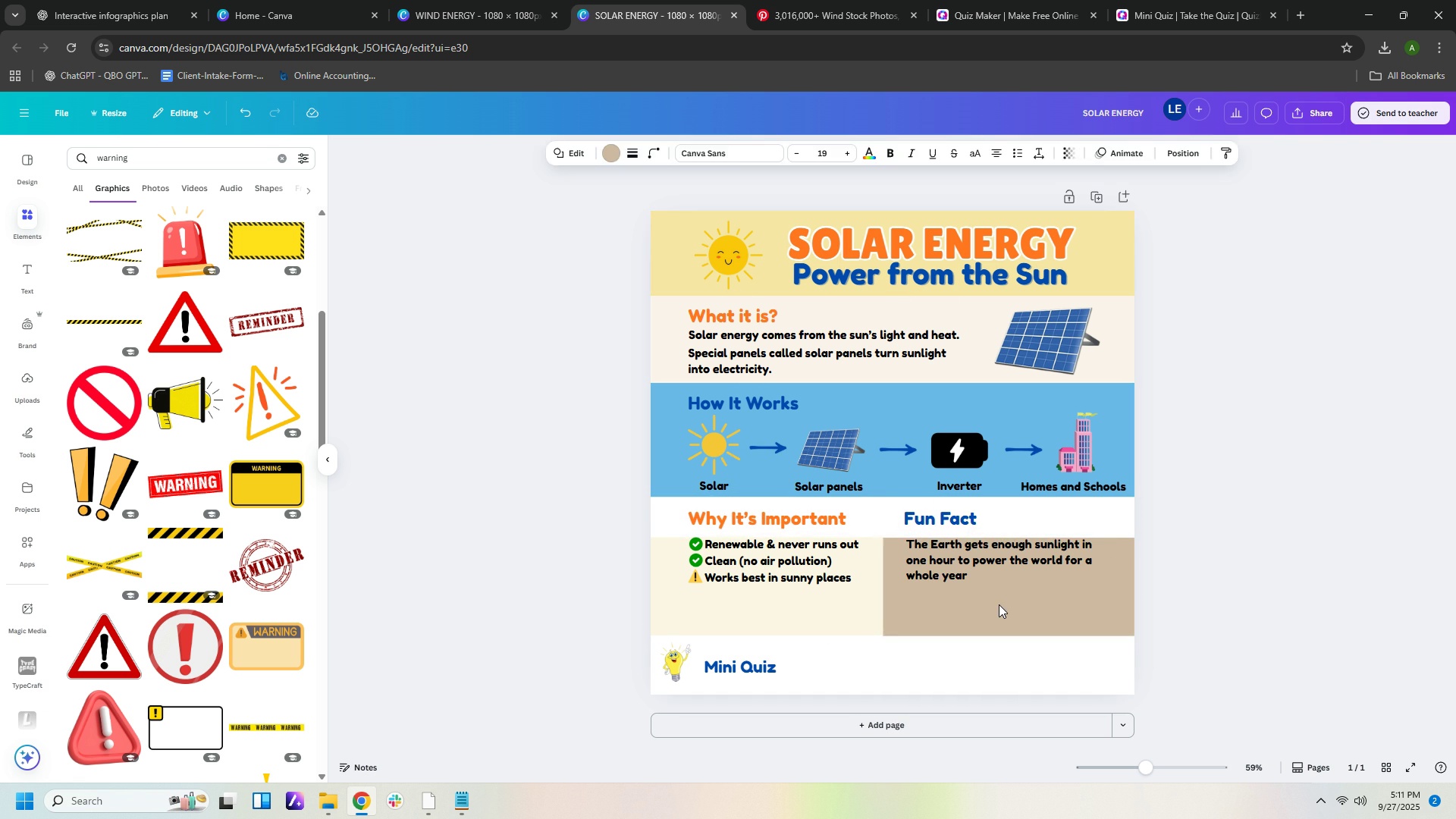 
key(ArrowUp)
 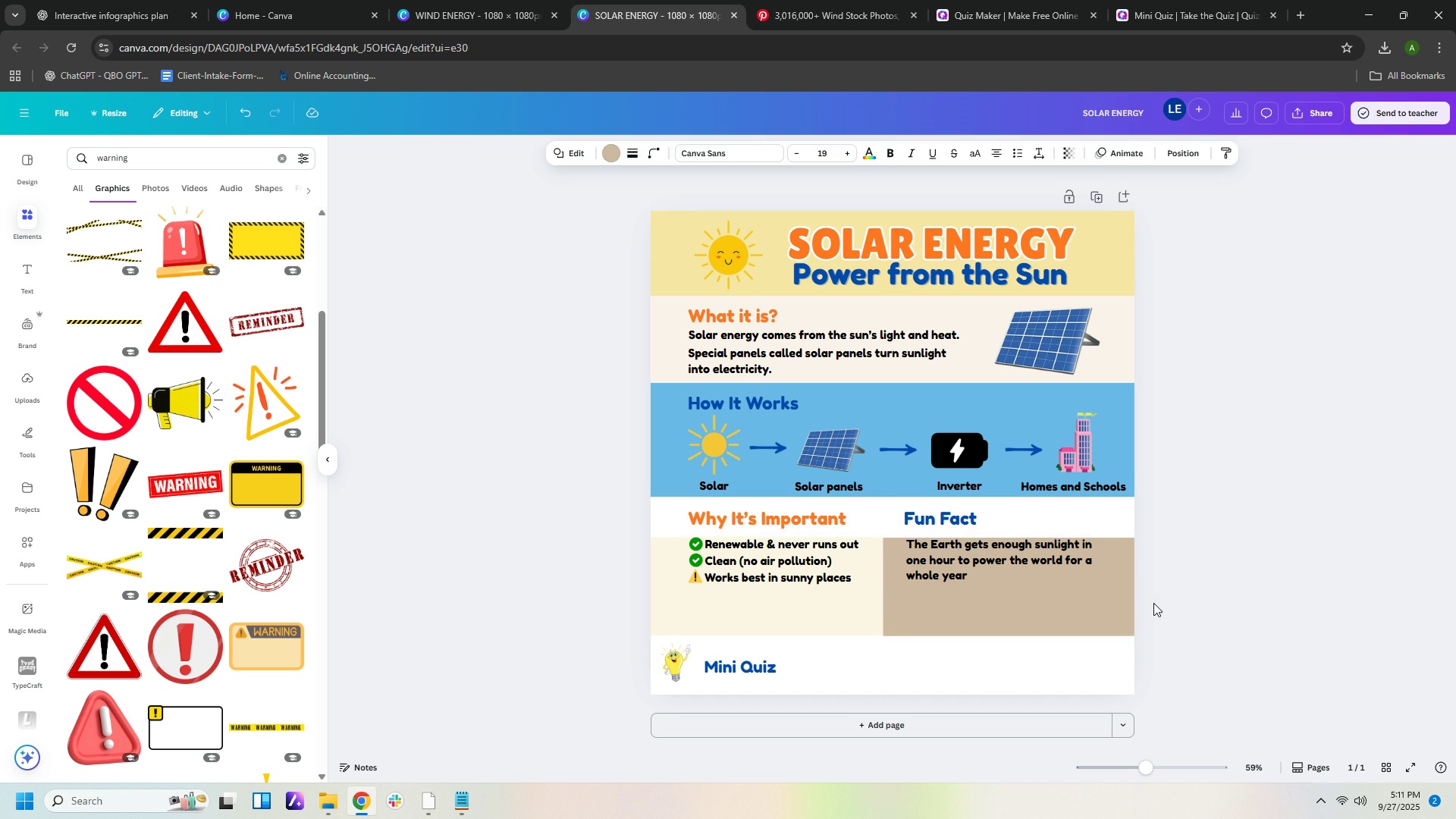 
left_click([1153, 603])
 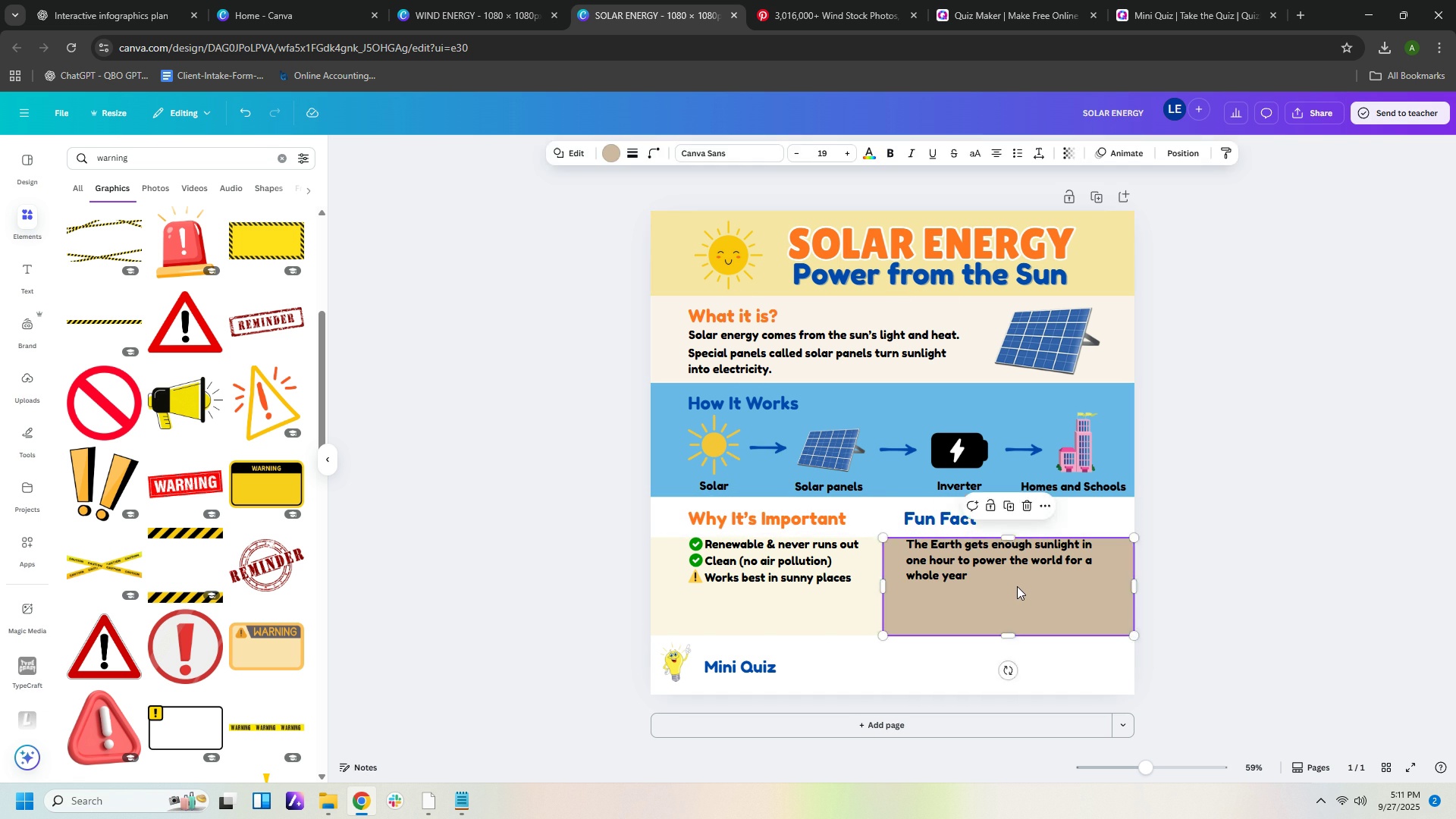 
left_click([1017, 586])
 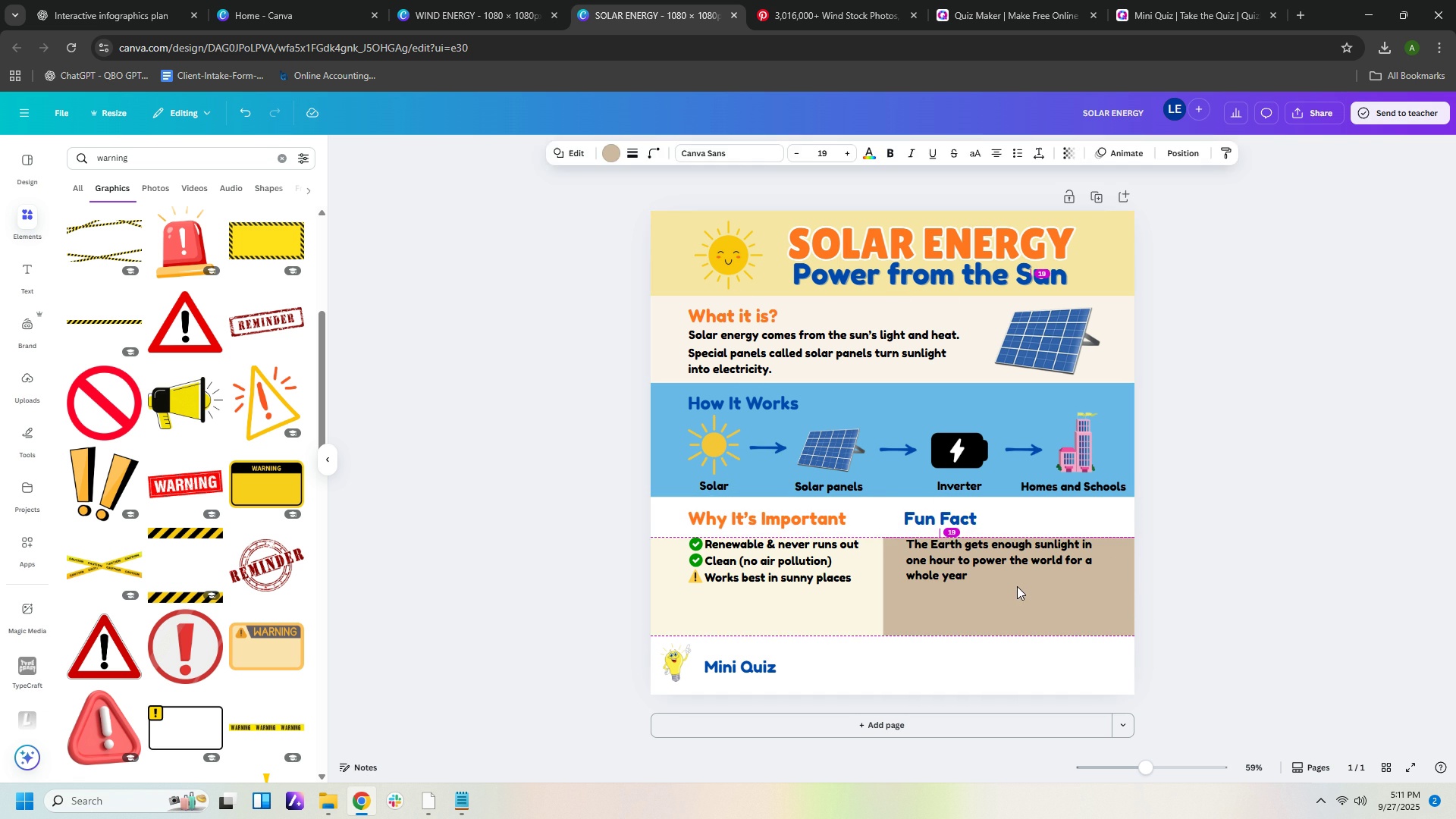 
key(ArrowUp)
 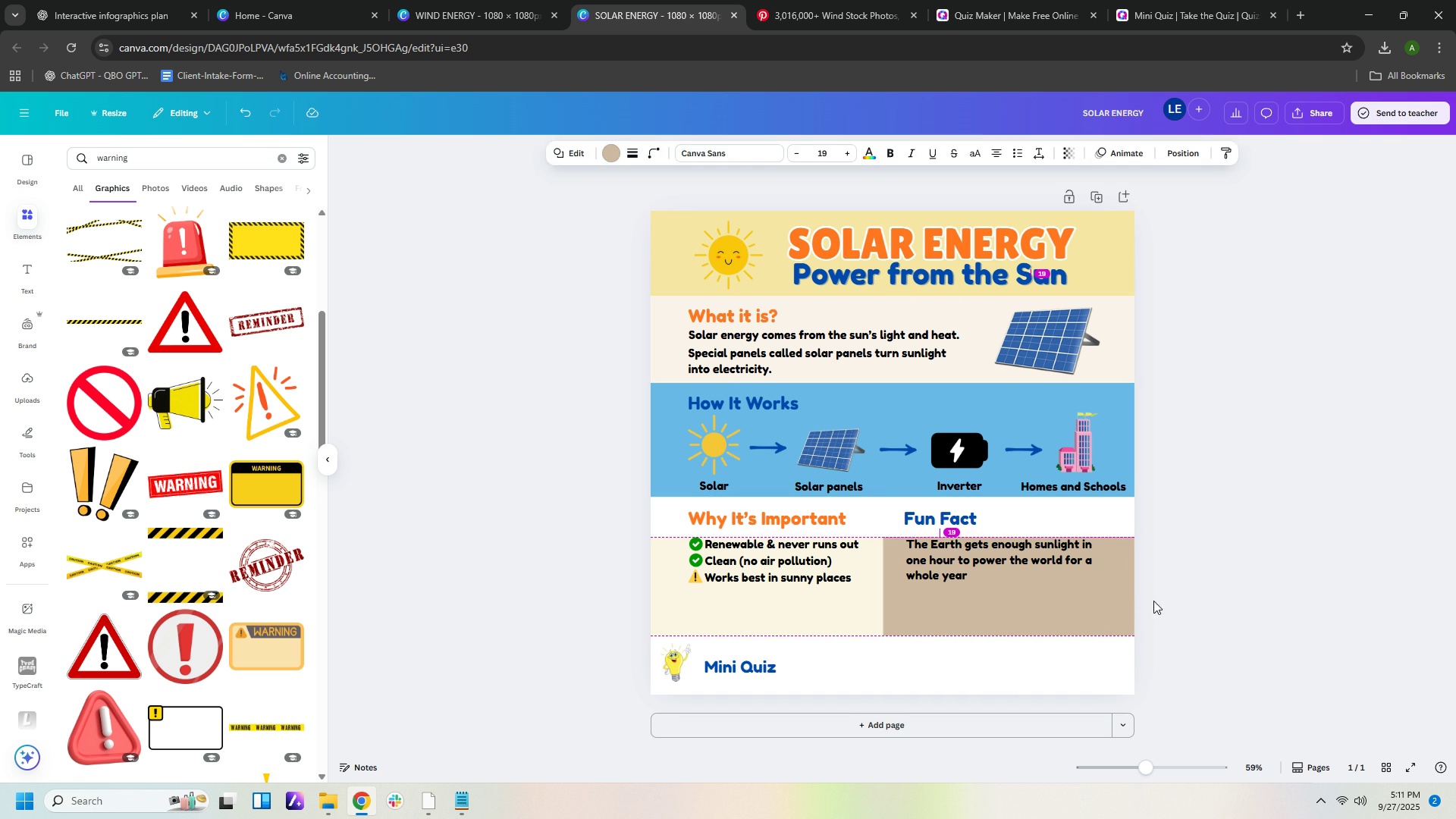 
double_click([1153, 601])
 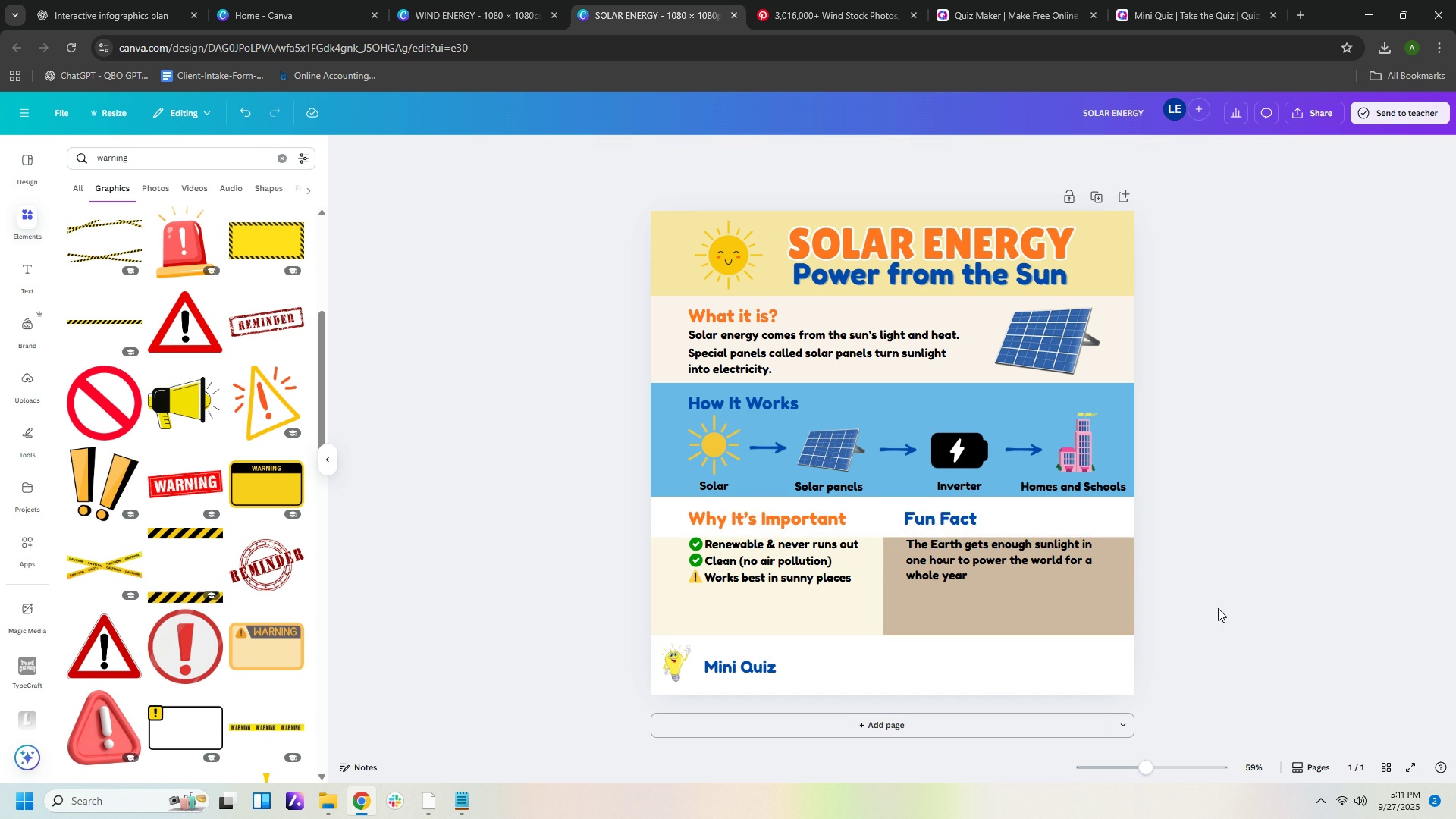 
left_click([1218, 608])